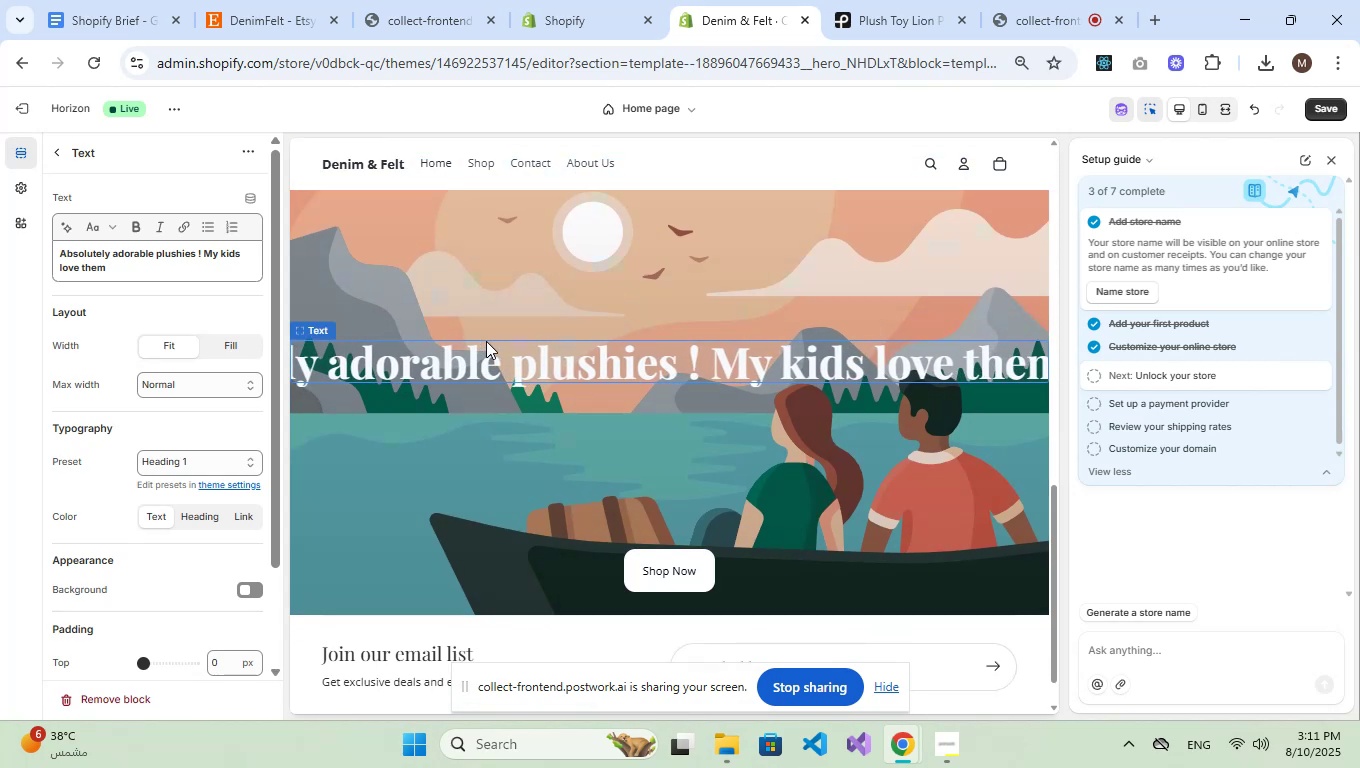 
left_click([486, 354])
 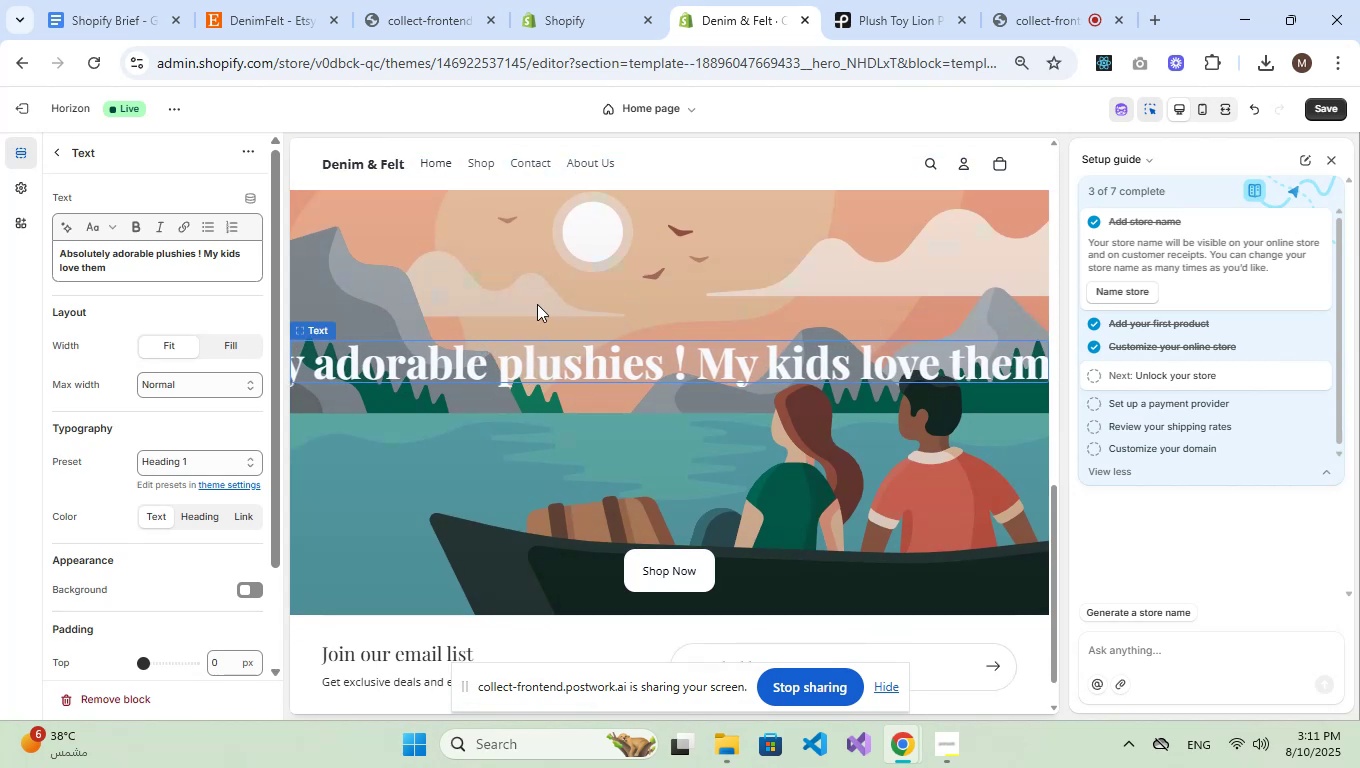 
left_click([580, 281])
 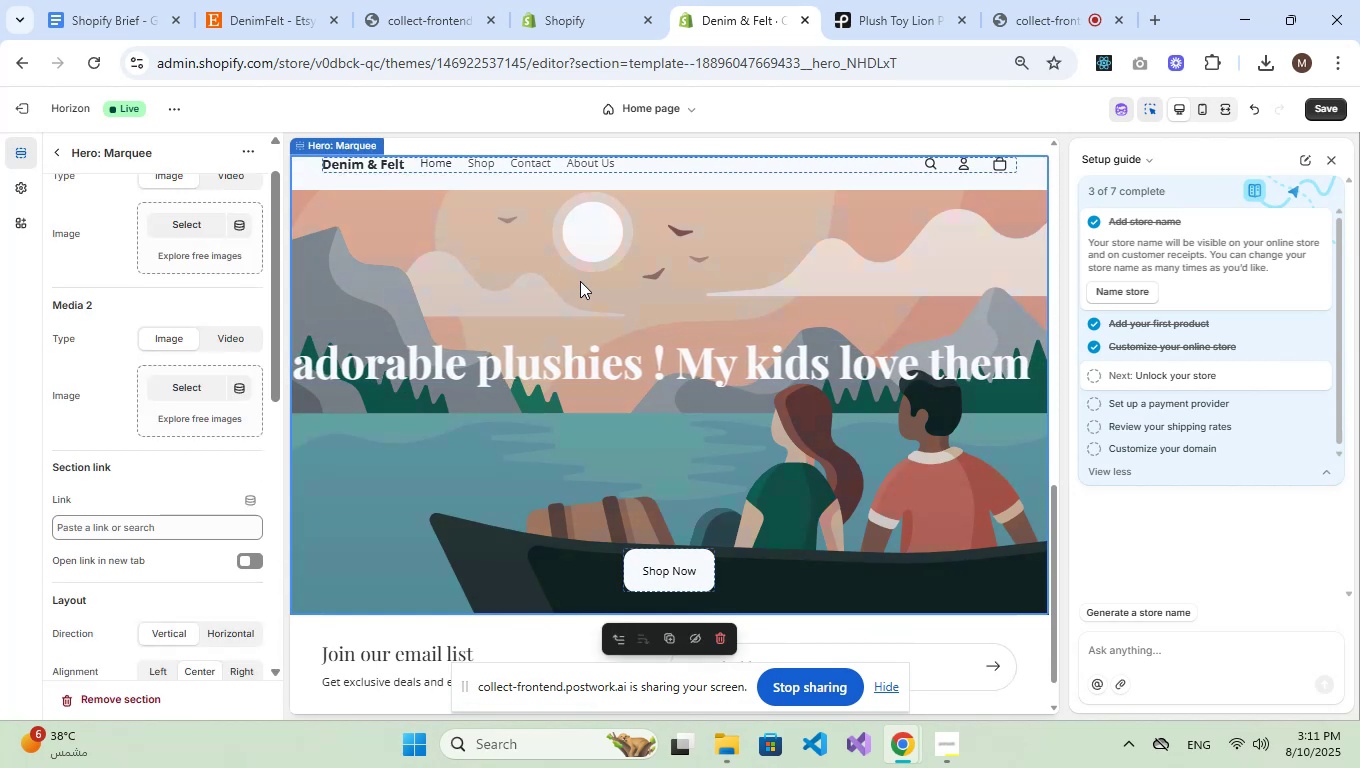 
key(Delete)
 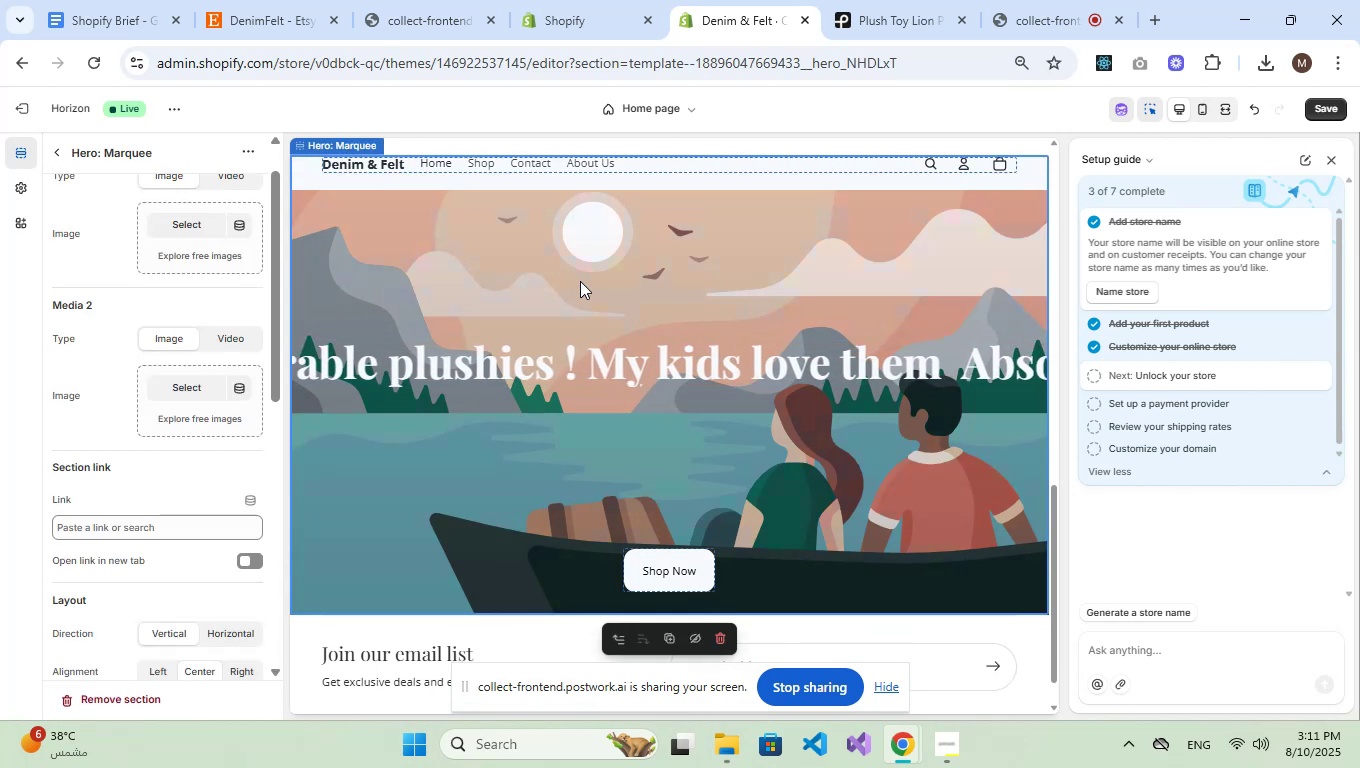 
key(Escape)
 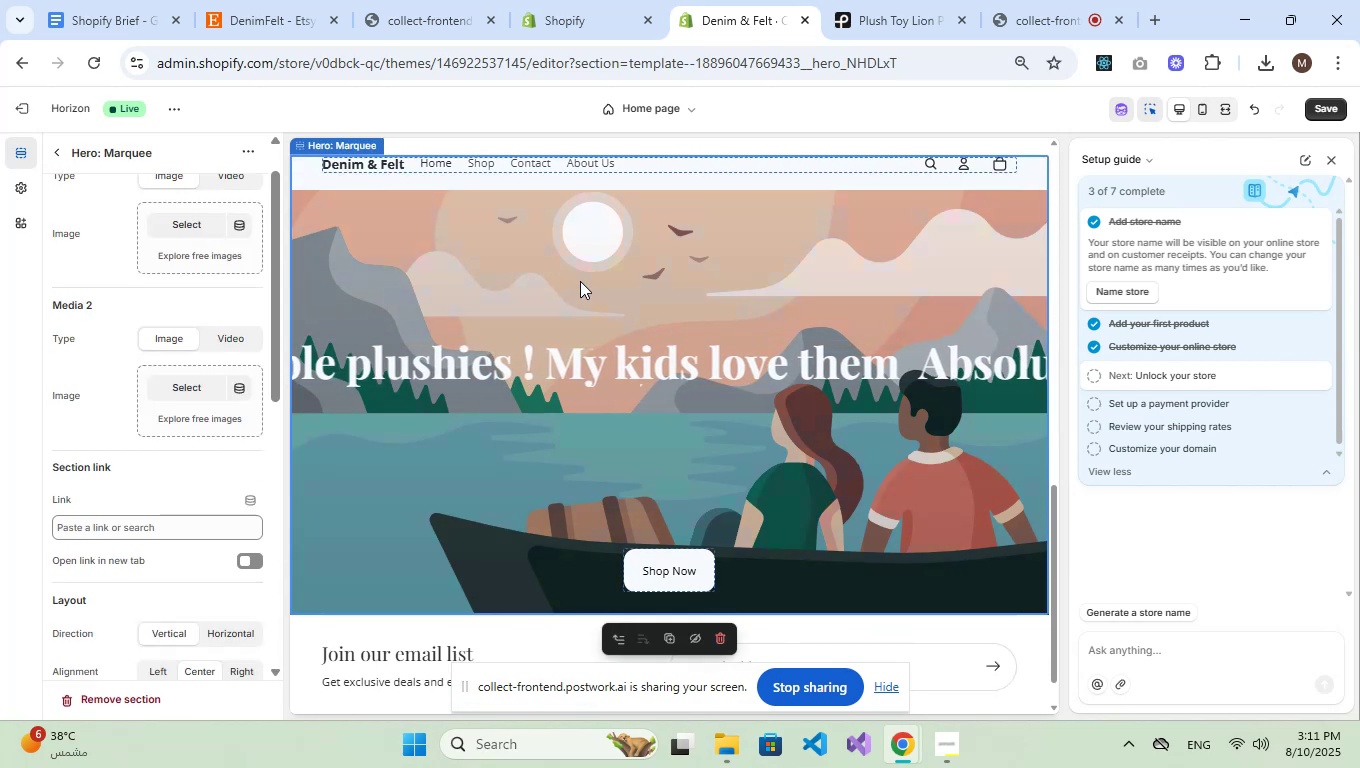 
left_click([579, 284])
 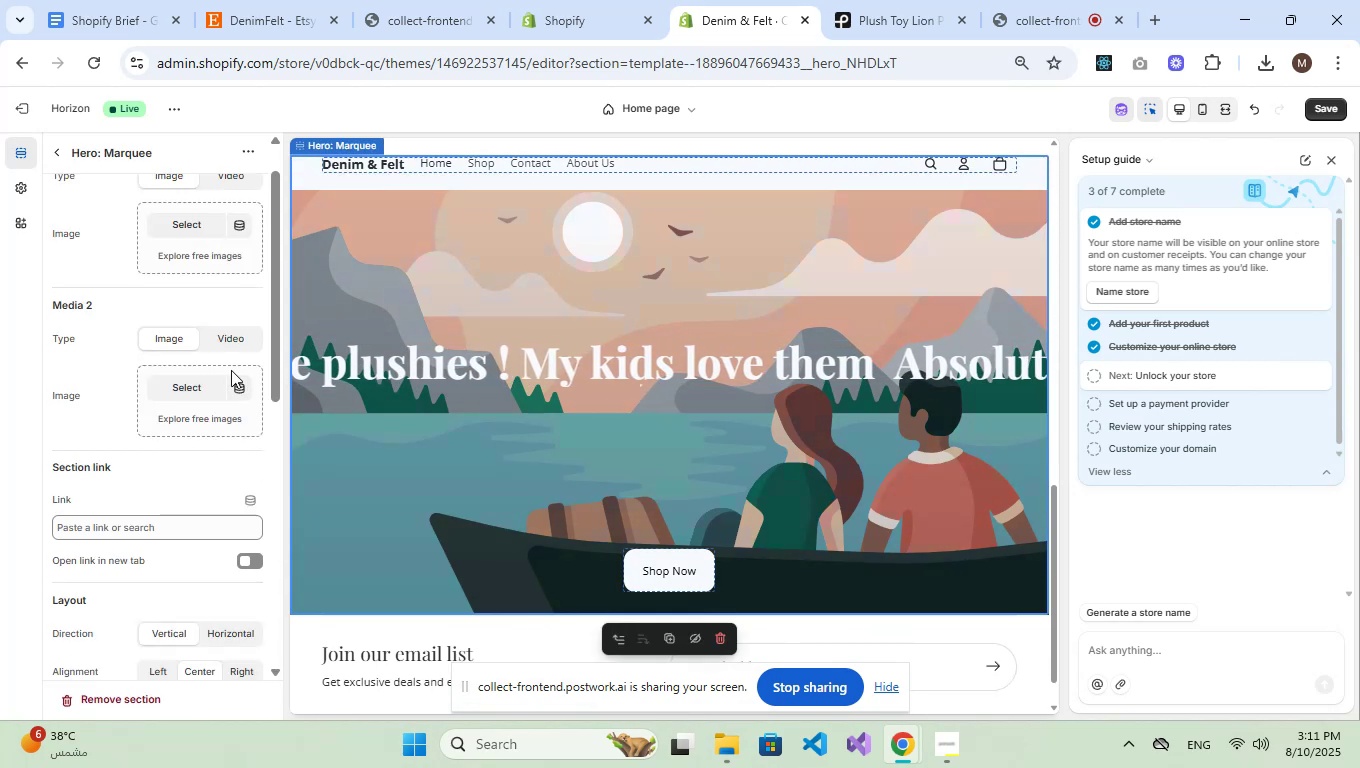 
scroll: coordinate [199, 382], scroll_direction: up, amount: 10.0
 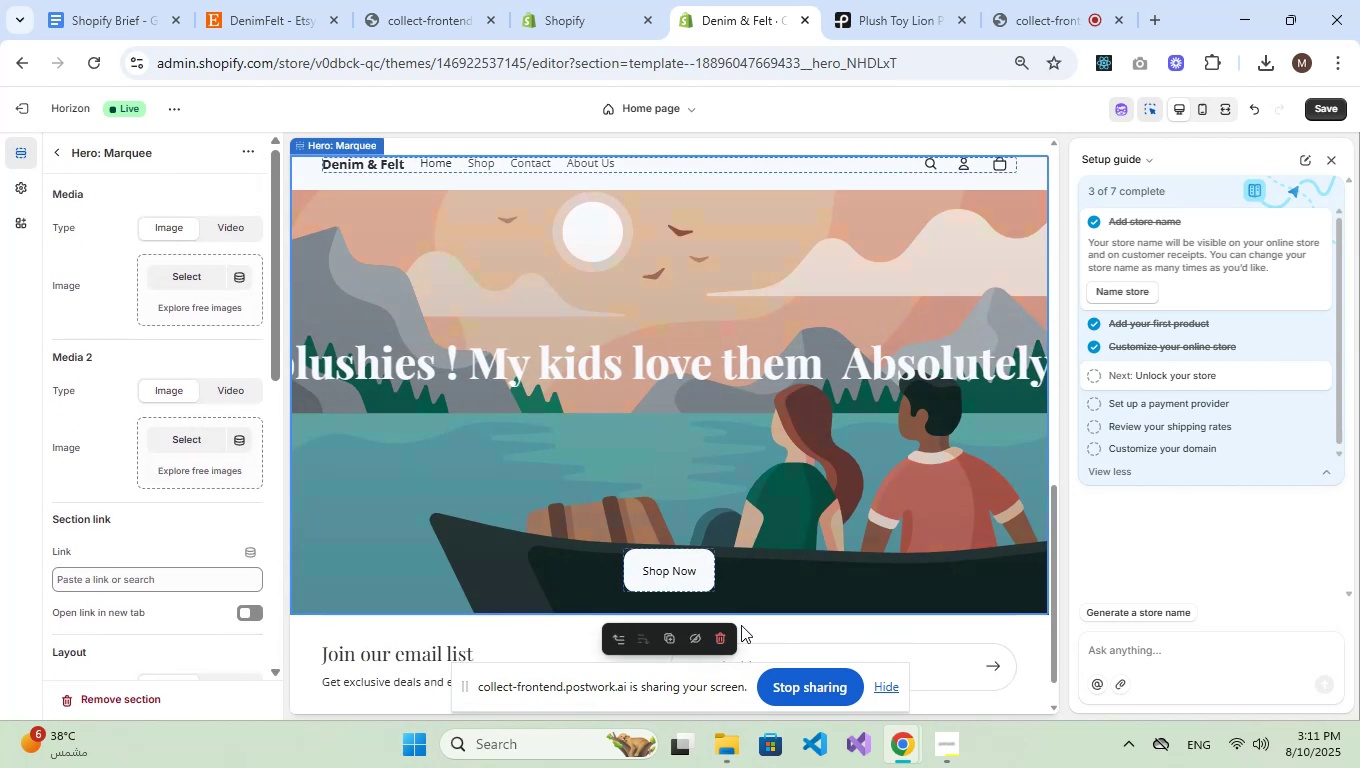 
left_click([729, 643])
 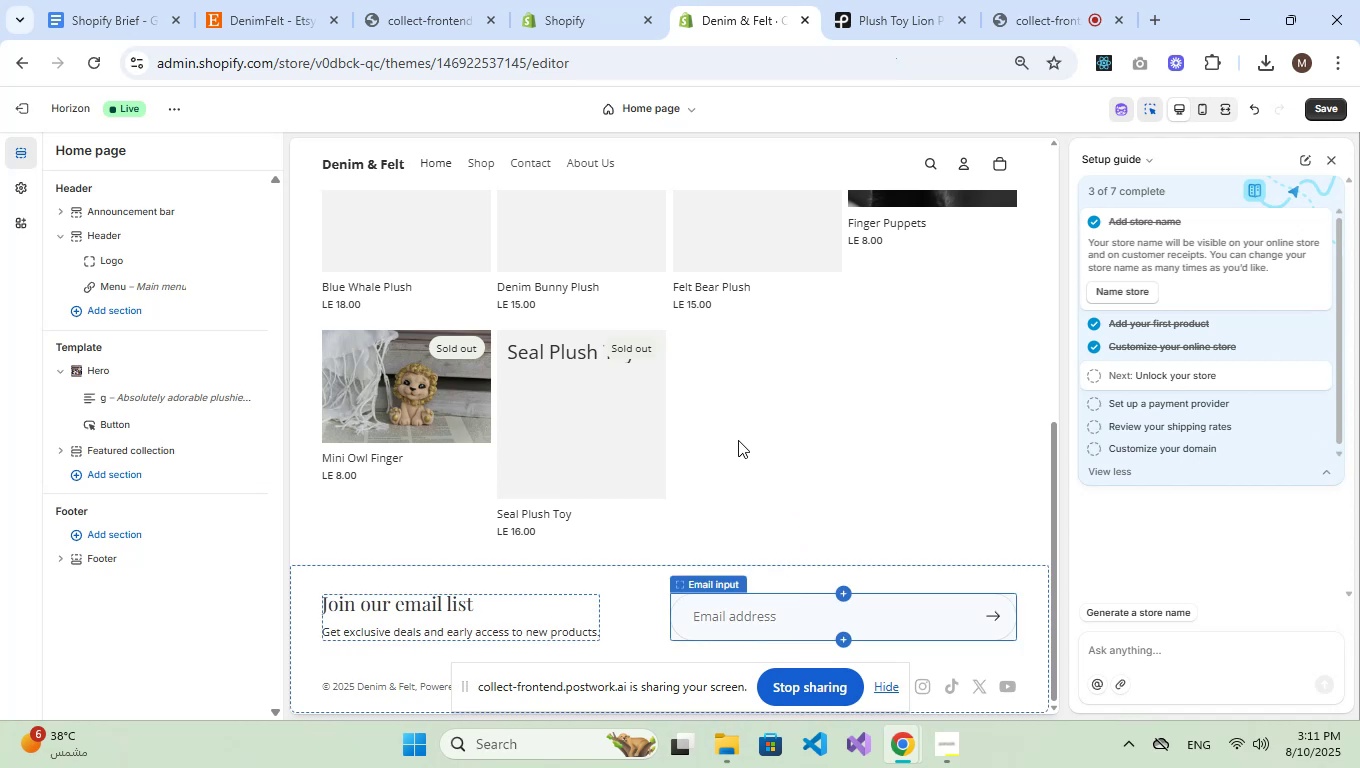 
scroll: coordinate [758, 441], scroll_direction: up, amount: 8.0
 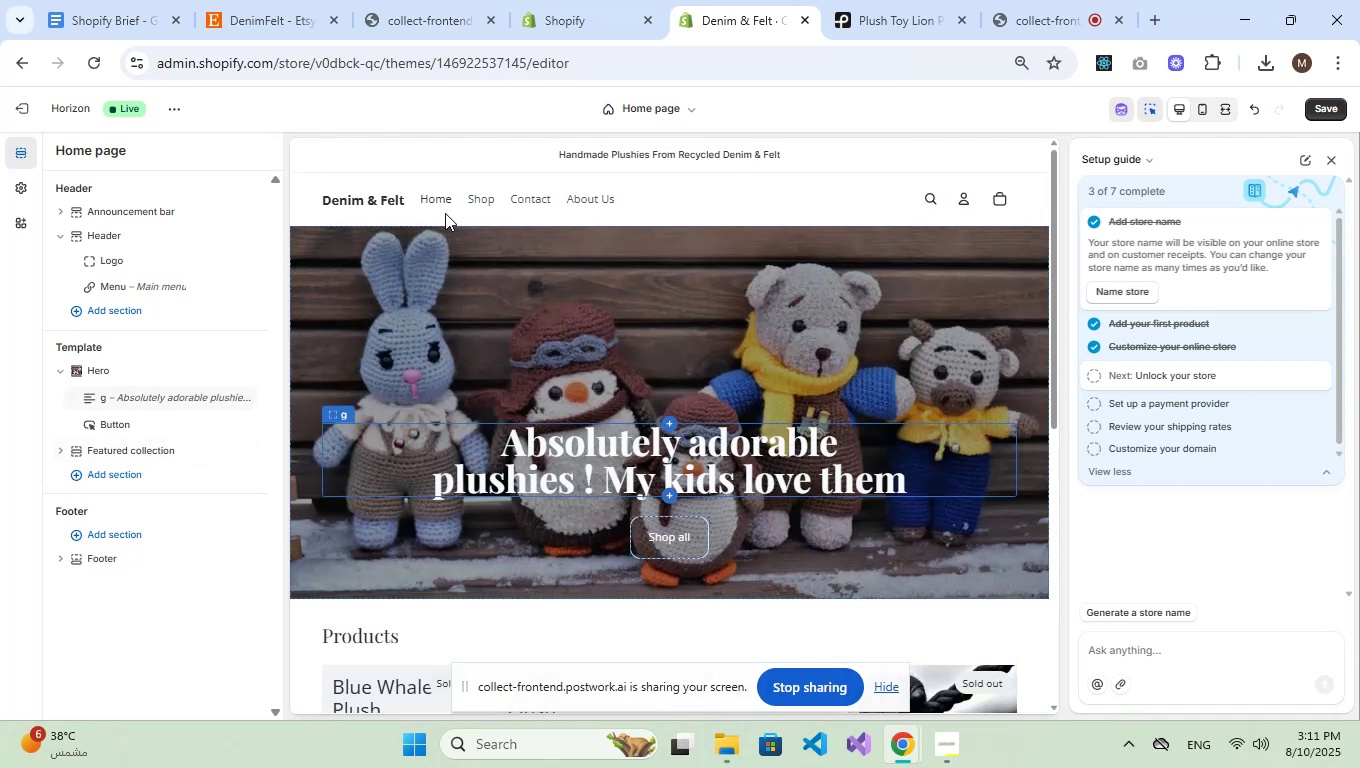 
left_click([442, 204])
 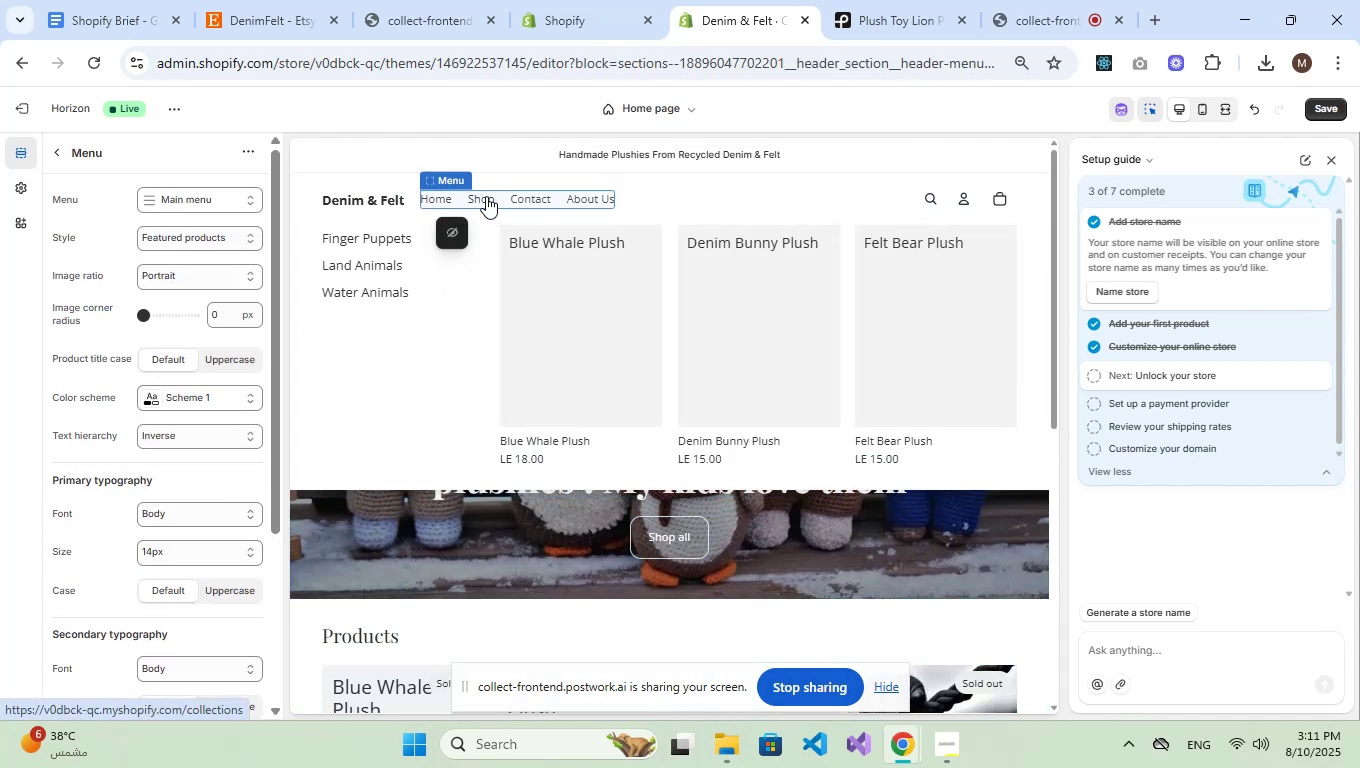 
left_click([486, 196])
 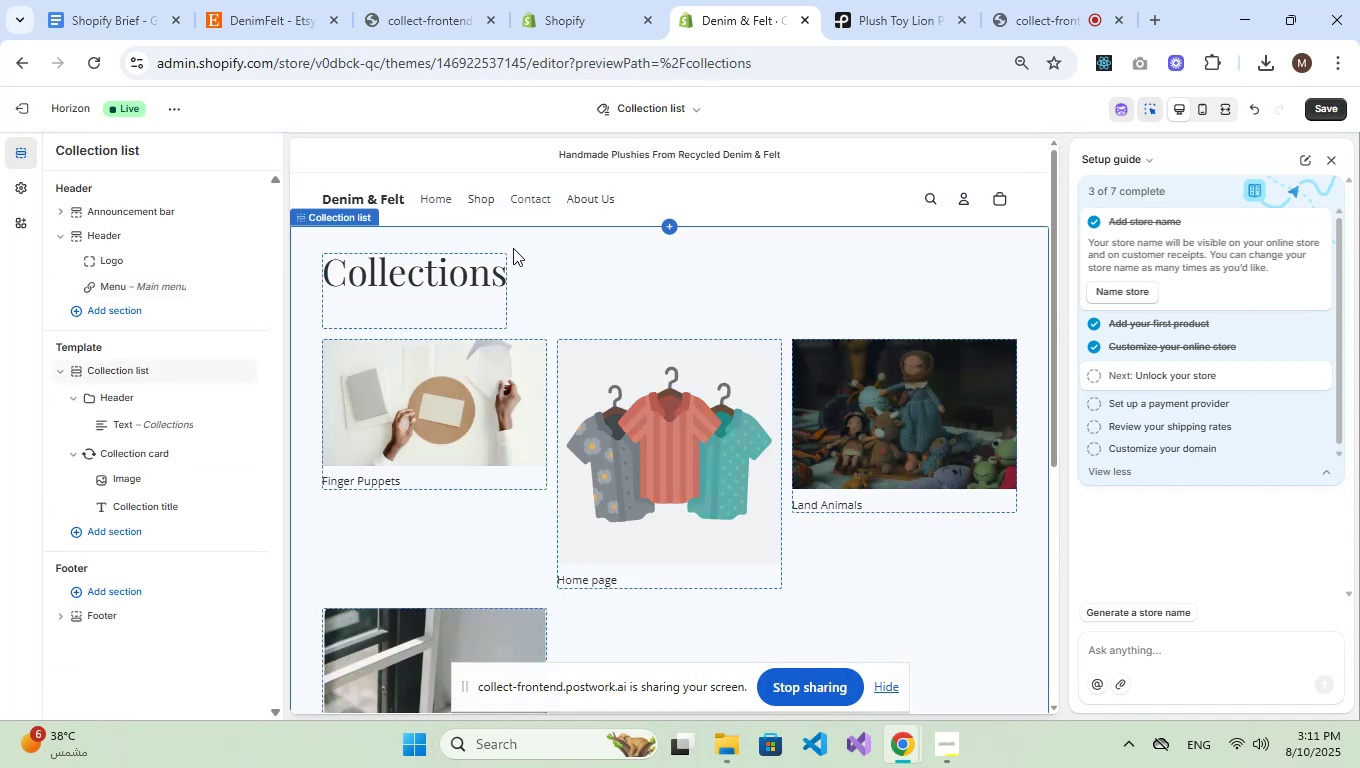 
wait(5.55)
 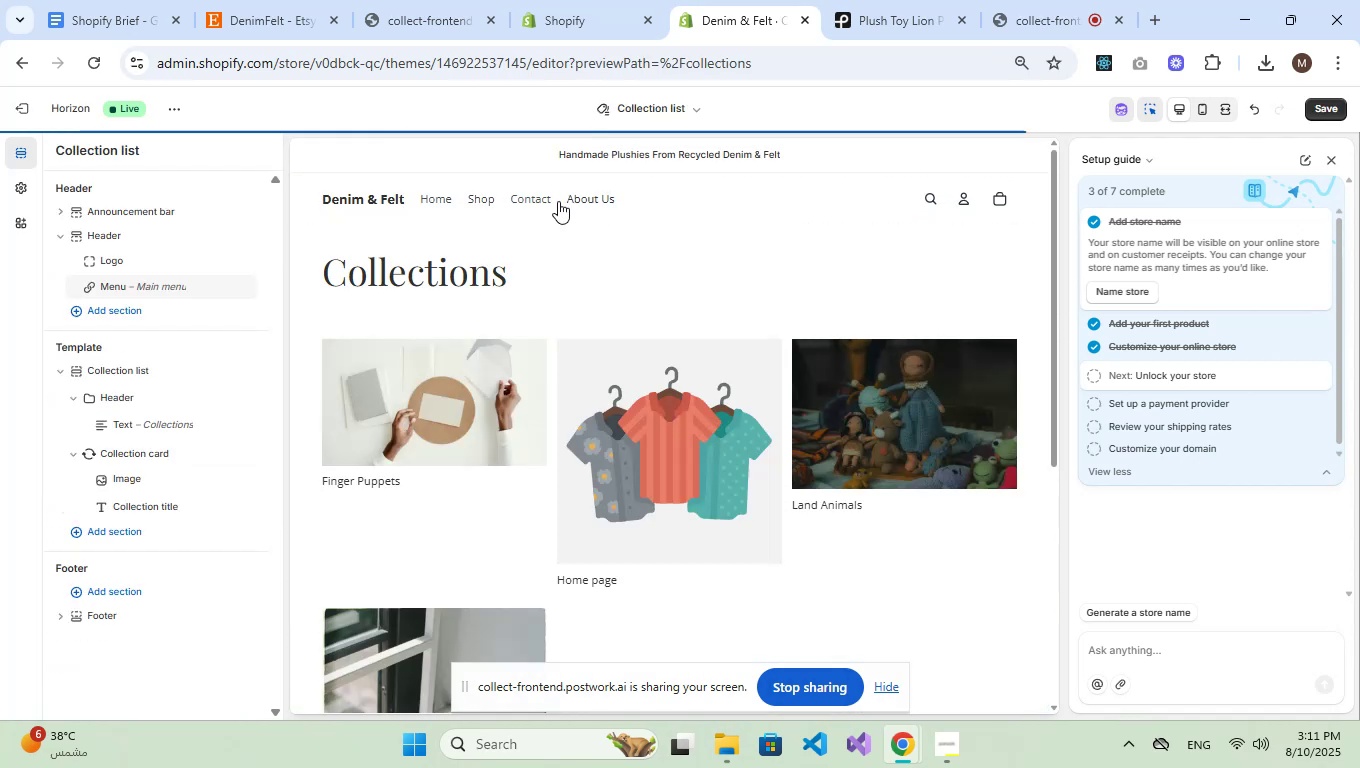 
scroll: coordinate [644, 272], scroll_direction: down, amount: 3.0
 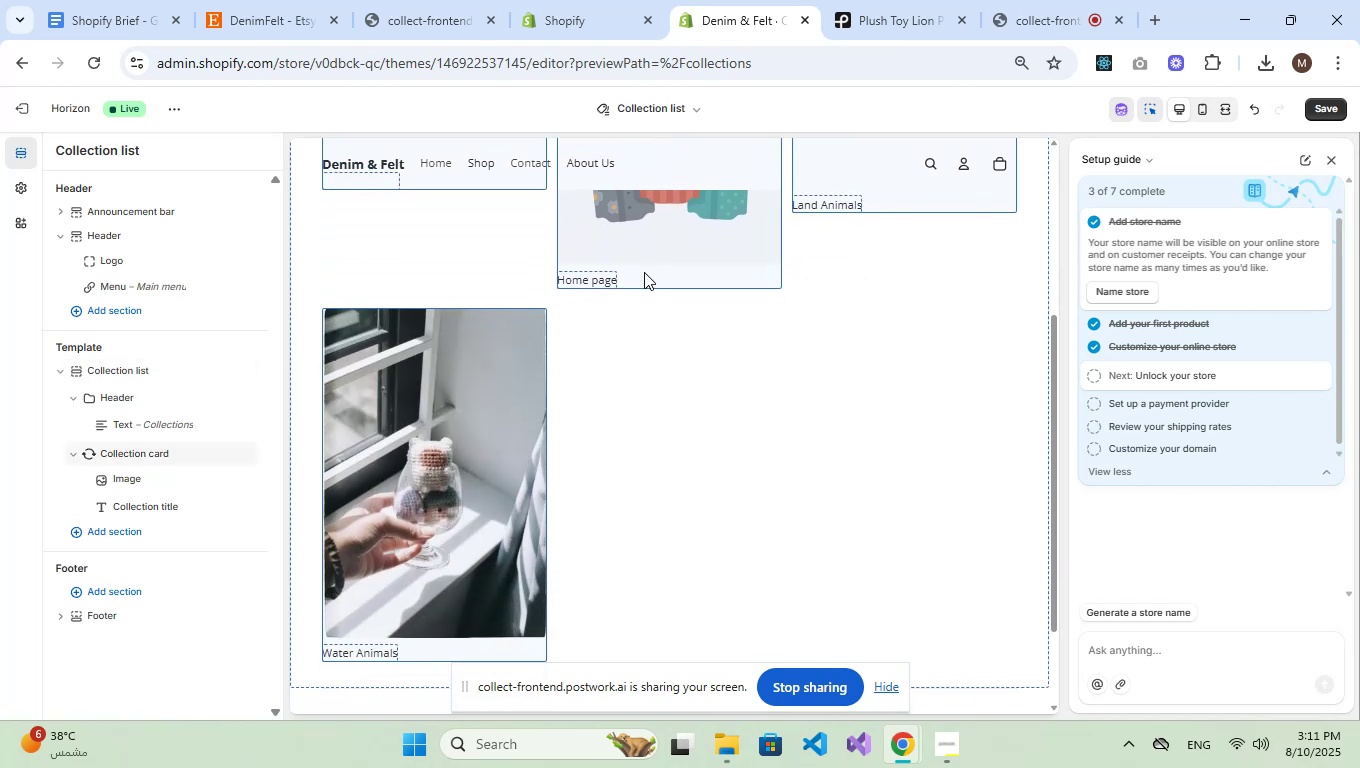 
scroll: coordinate [674, 291], scroll_direction: up, amount: 3.0
 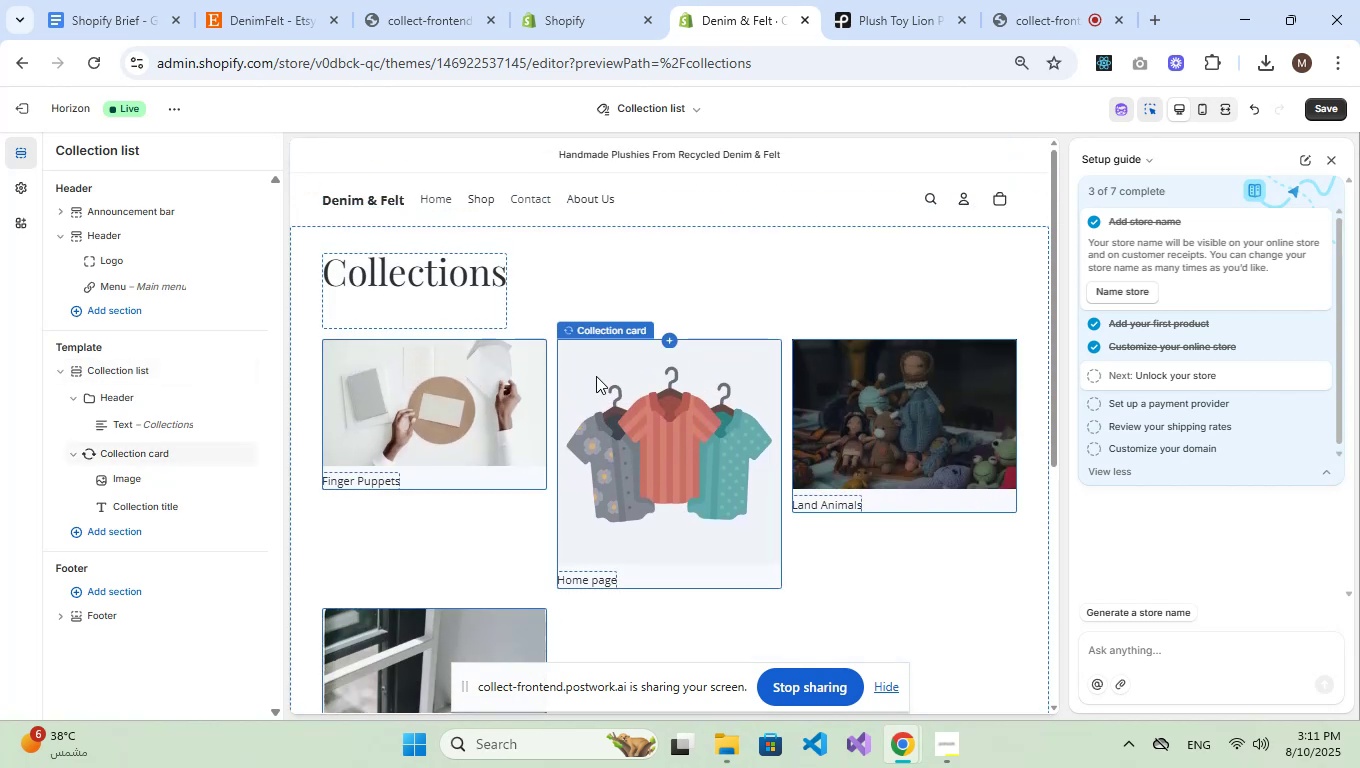 
left_click([679, 467])
 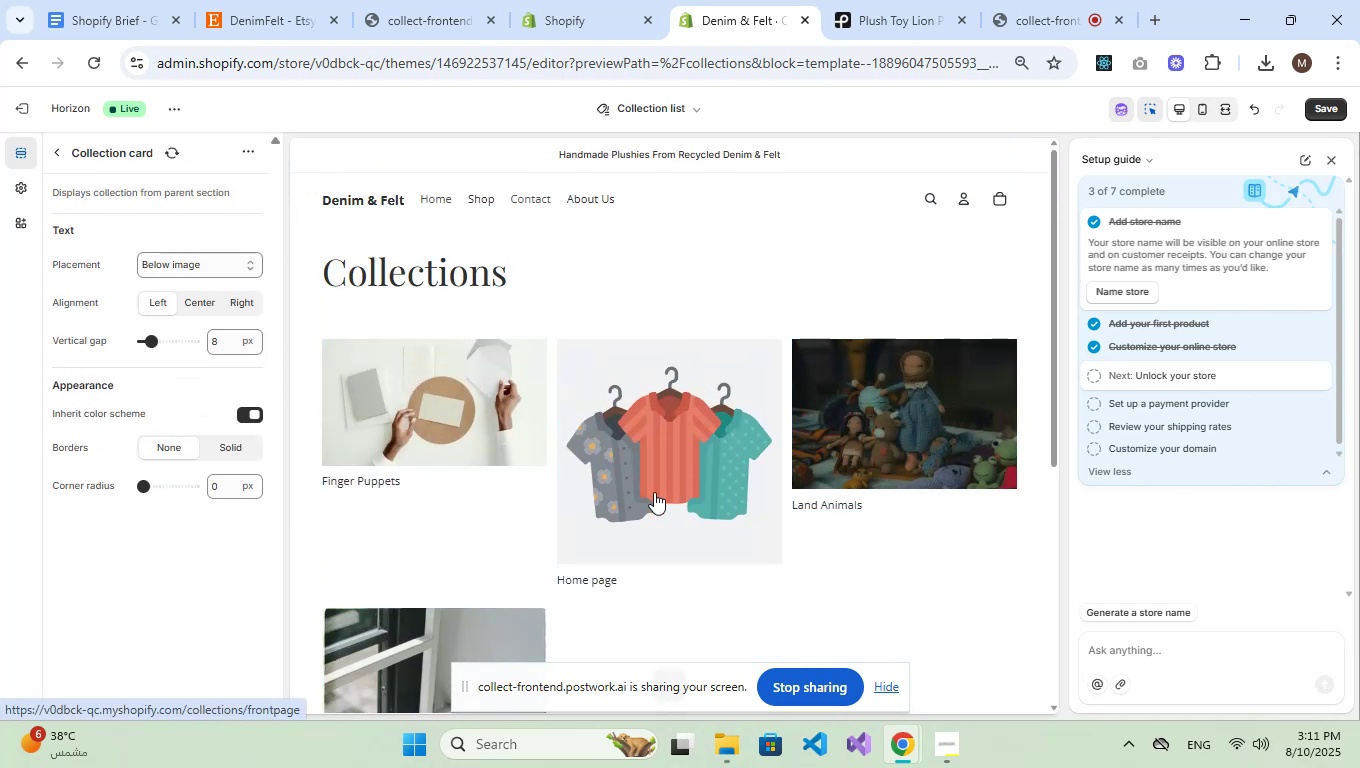 
scroll: coordinate [629, 417], scroll_direction: up, amount: 3.0
 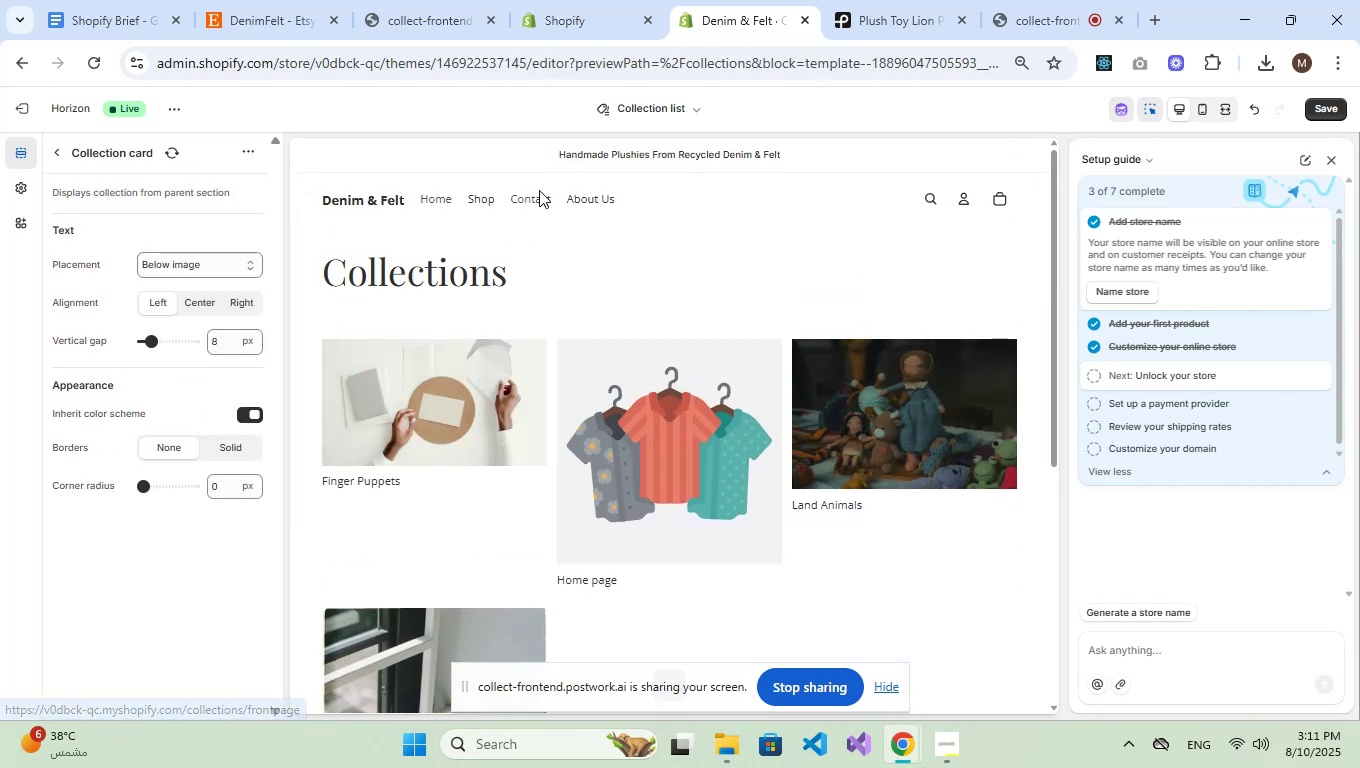 
left_click([539, 195])
 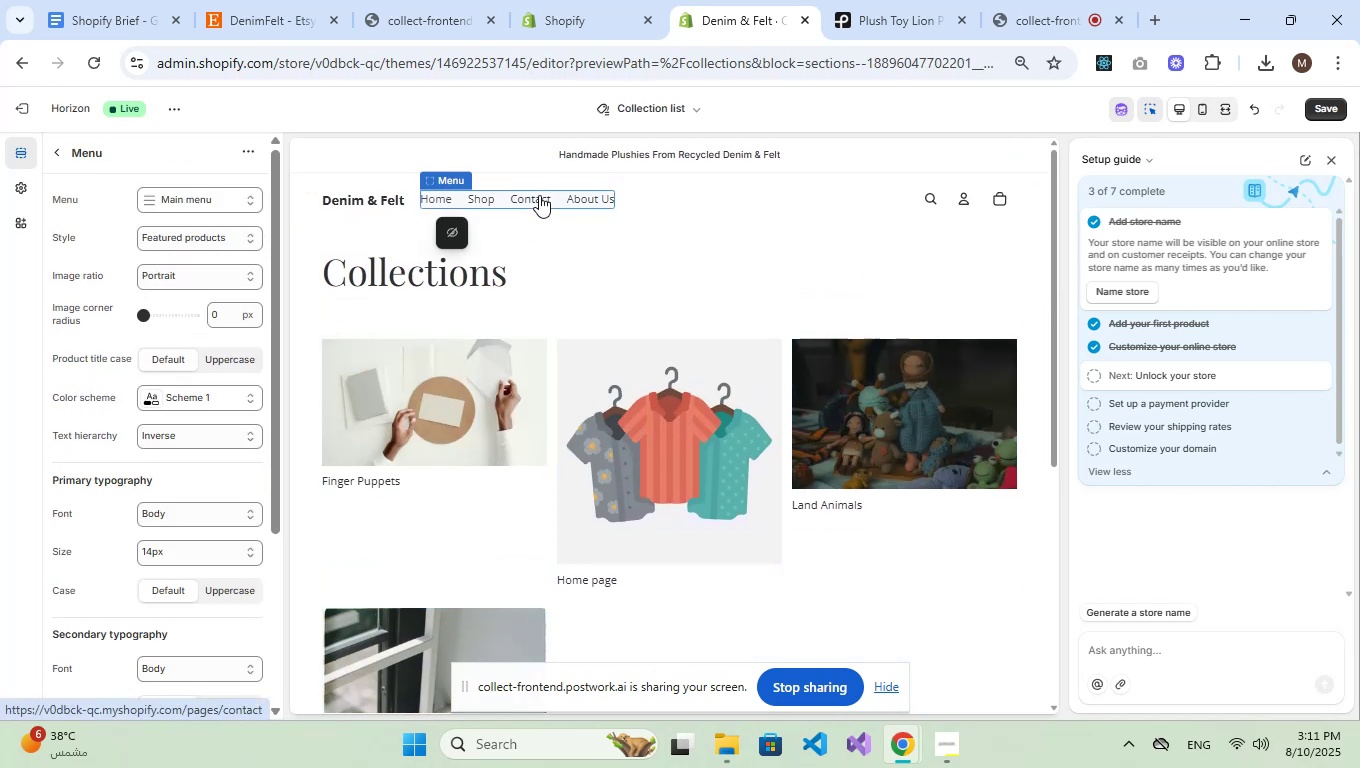 